 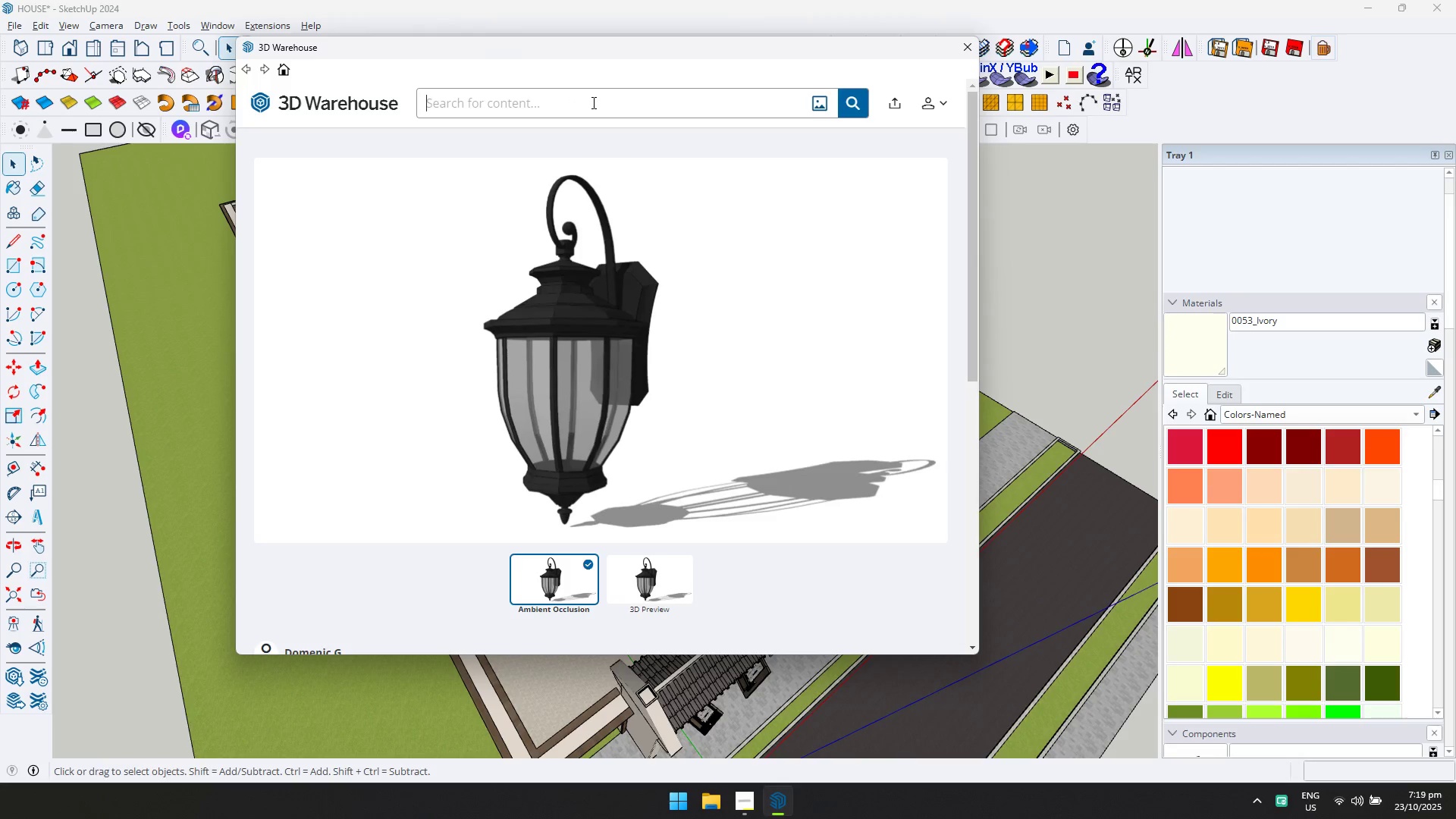 
type(CAR)
 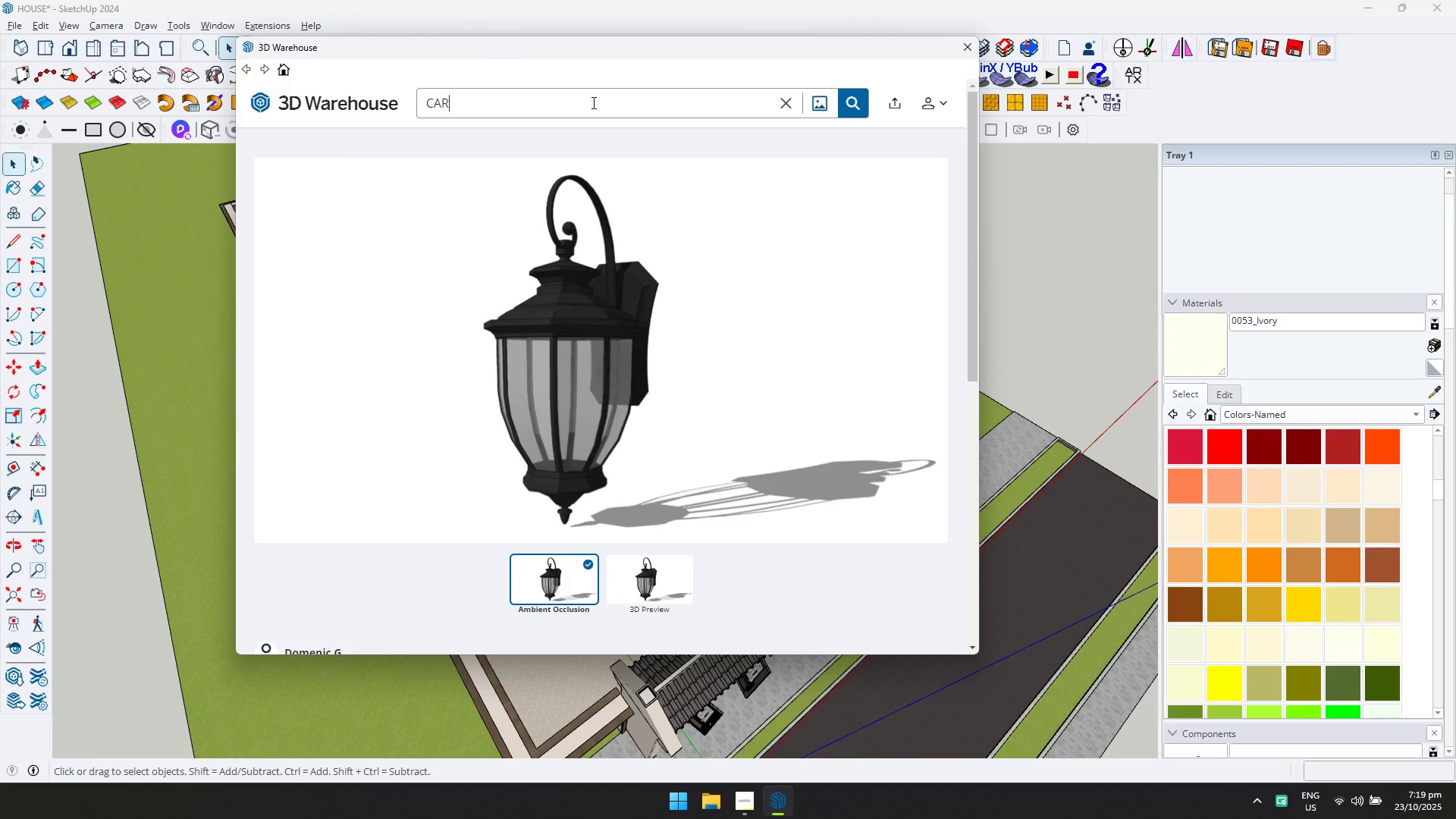 
key(Enter)
 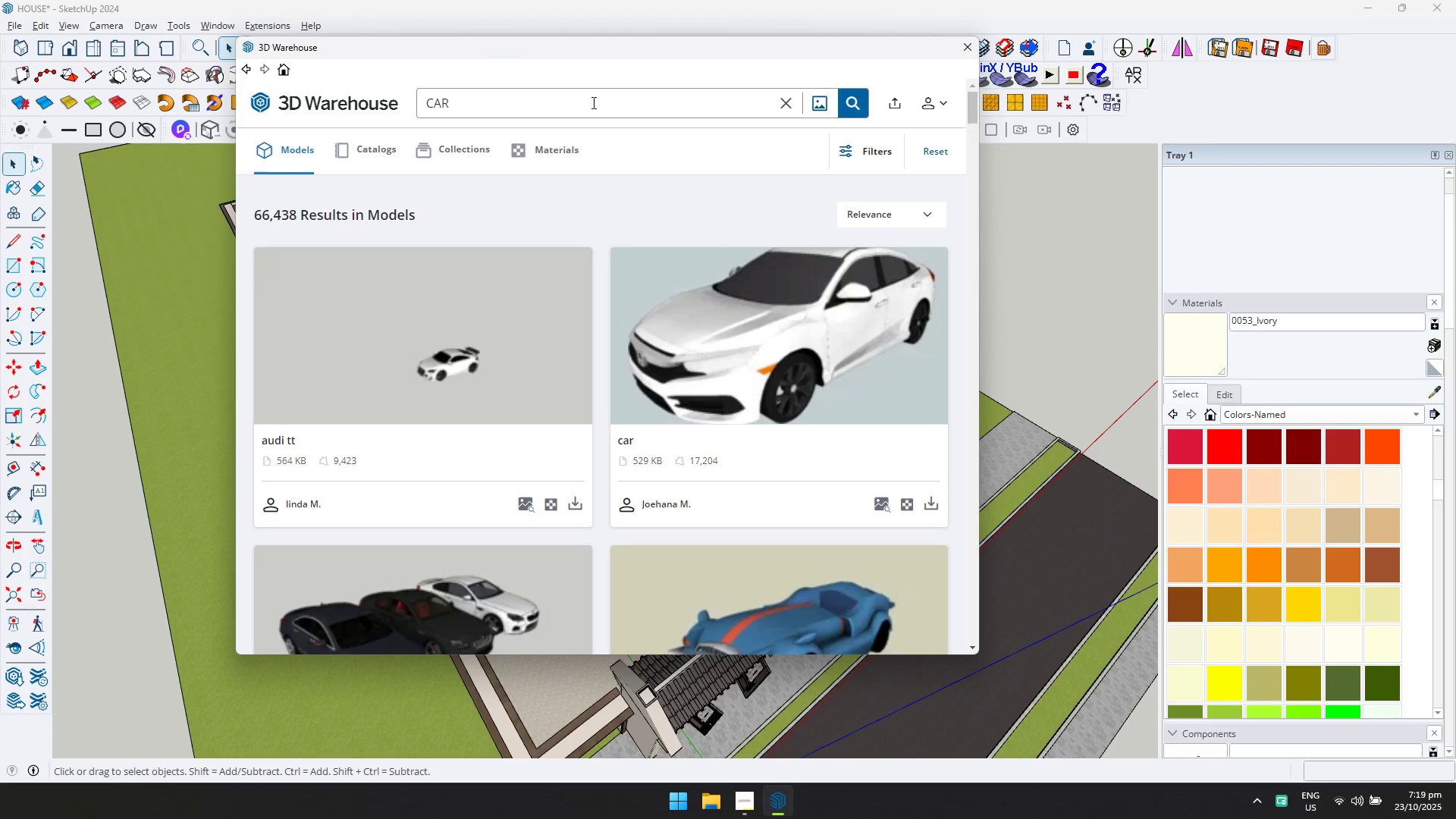 
wait(58.0)
 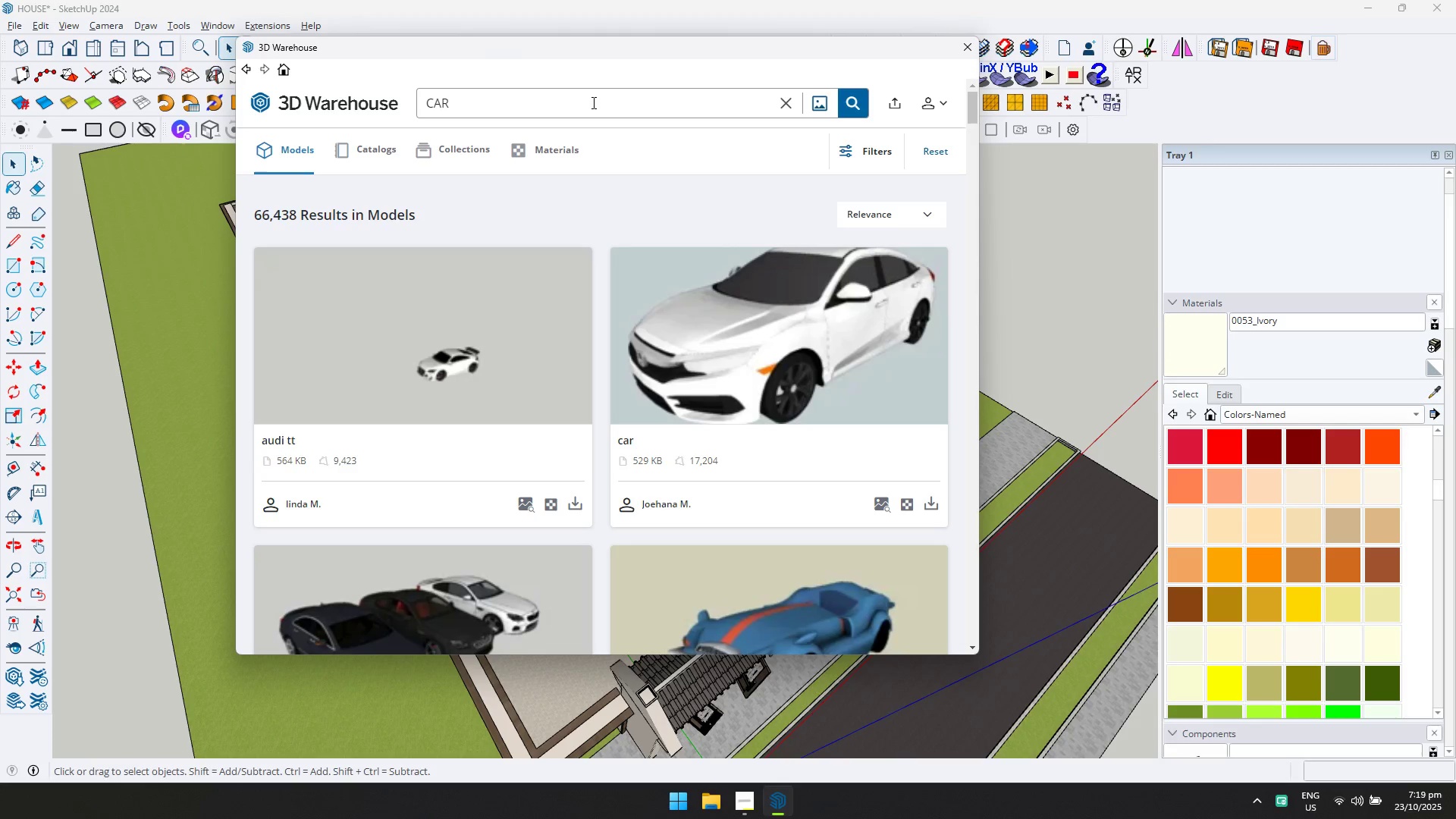 
scroll: coordinate [704, 488], scroll_direction: down, amount: 4.0
 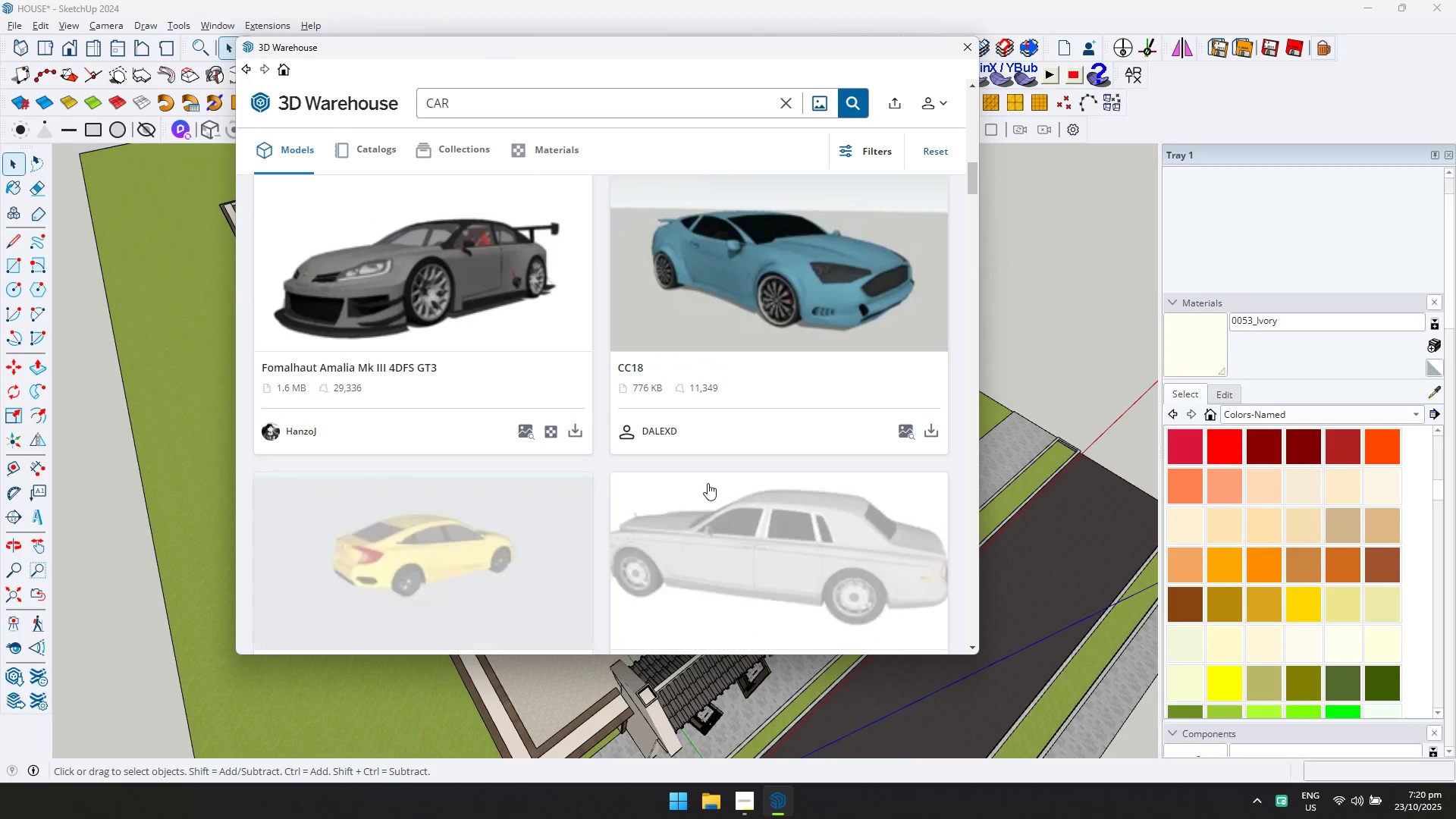 
key(Alt+AltLeft)
 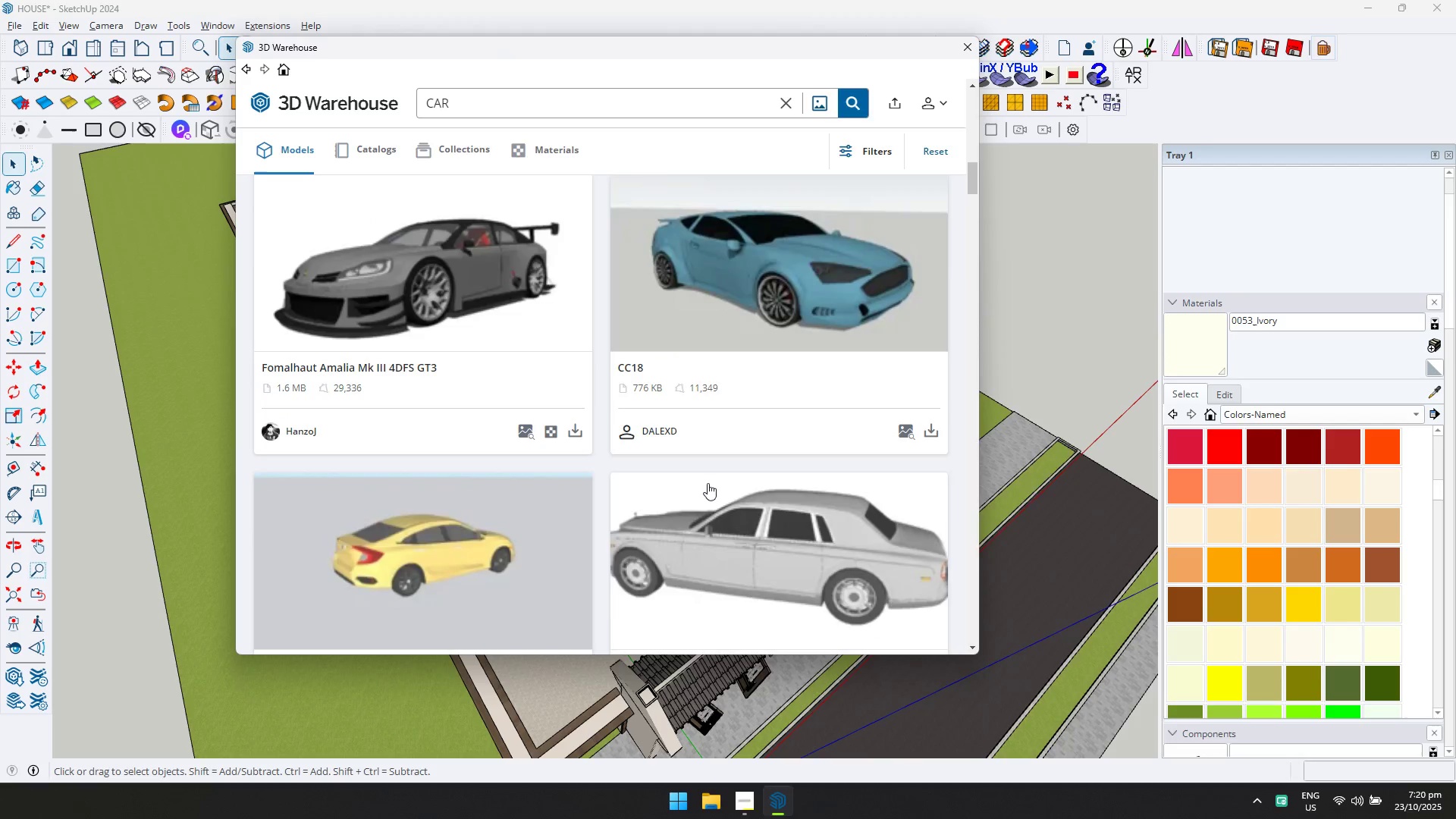 
key(Alt+Tab)